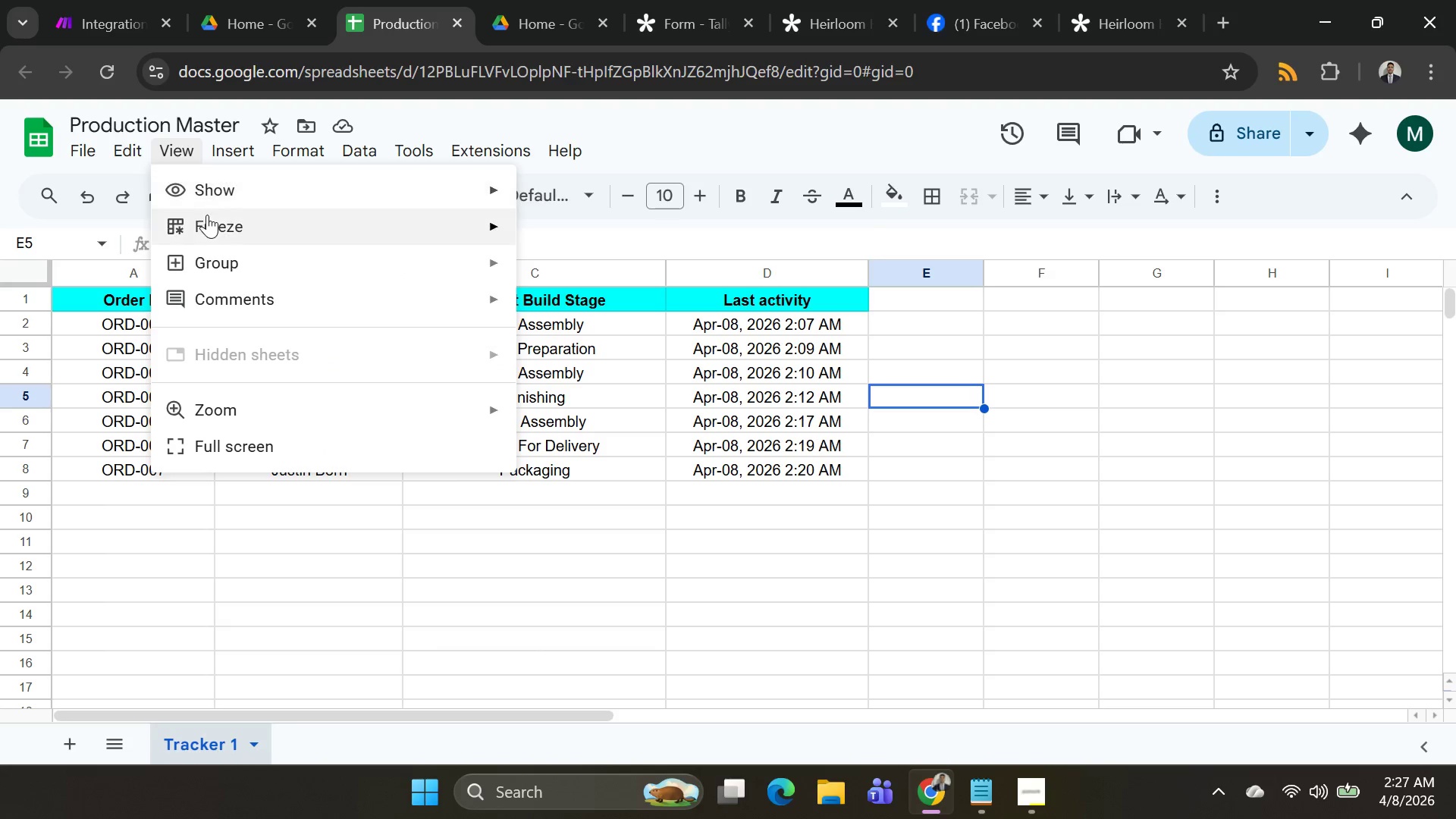 
left_click([208, 221])
 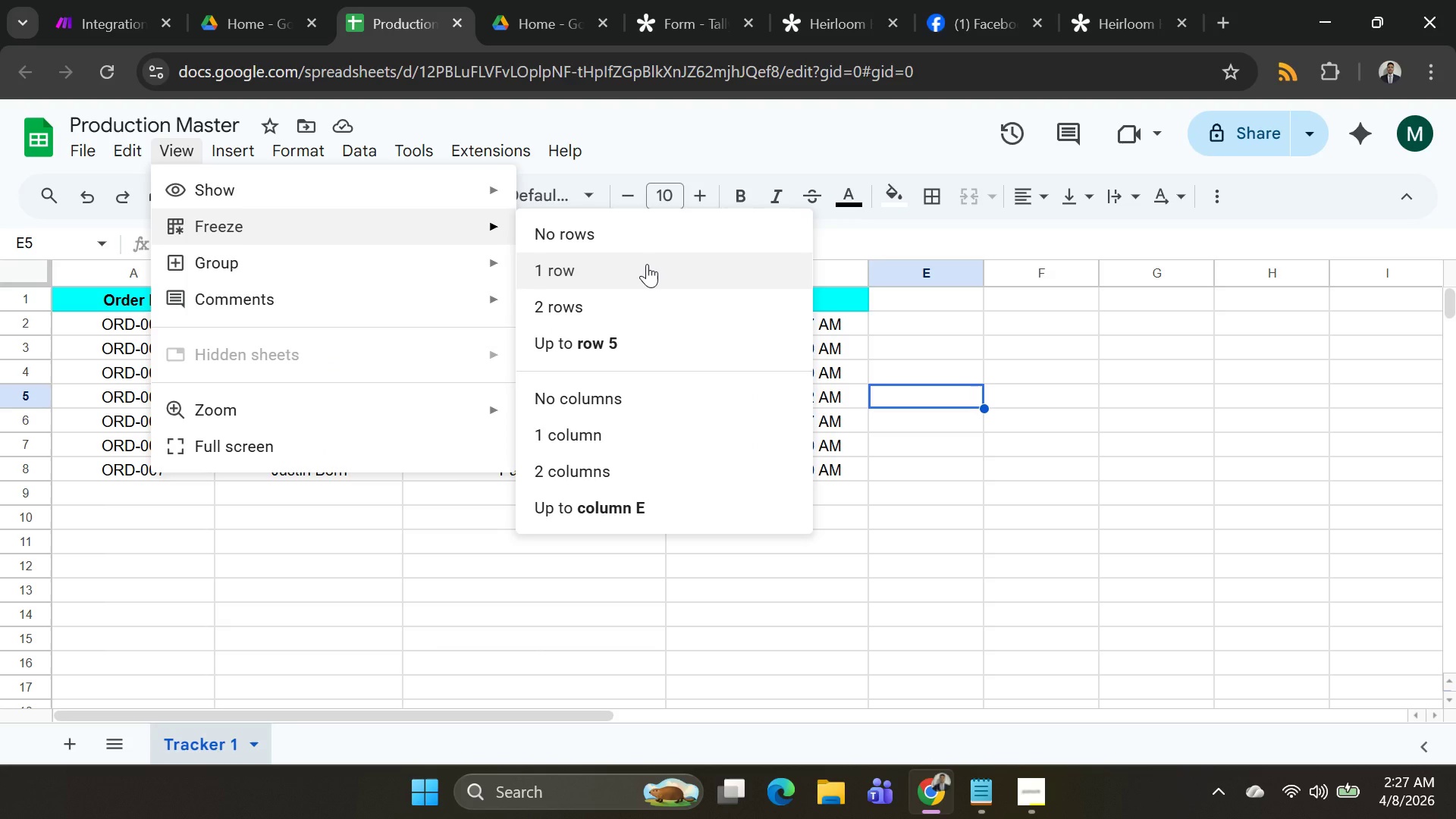 
left_click([647, 264])
 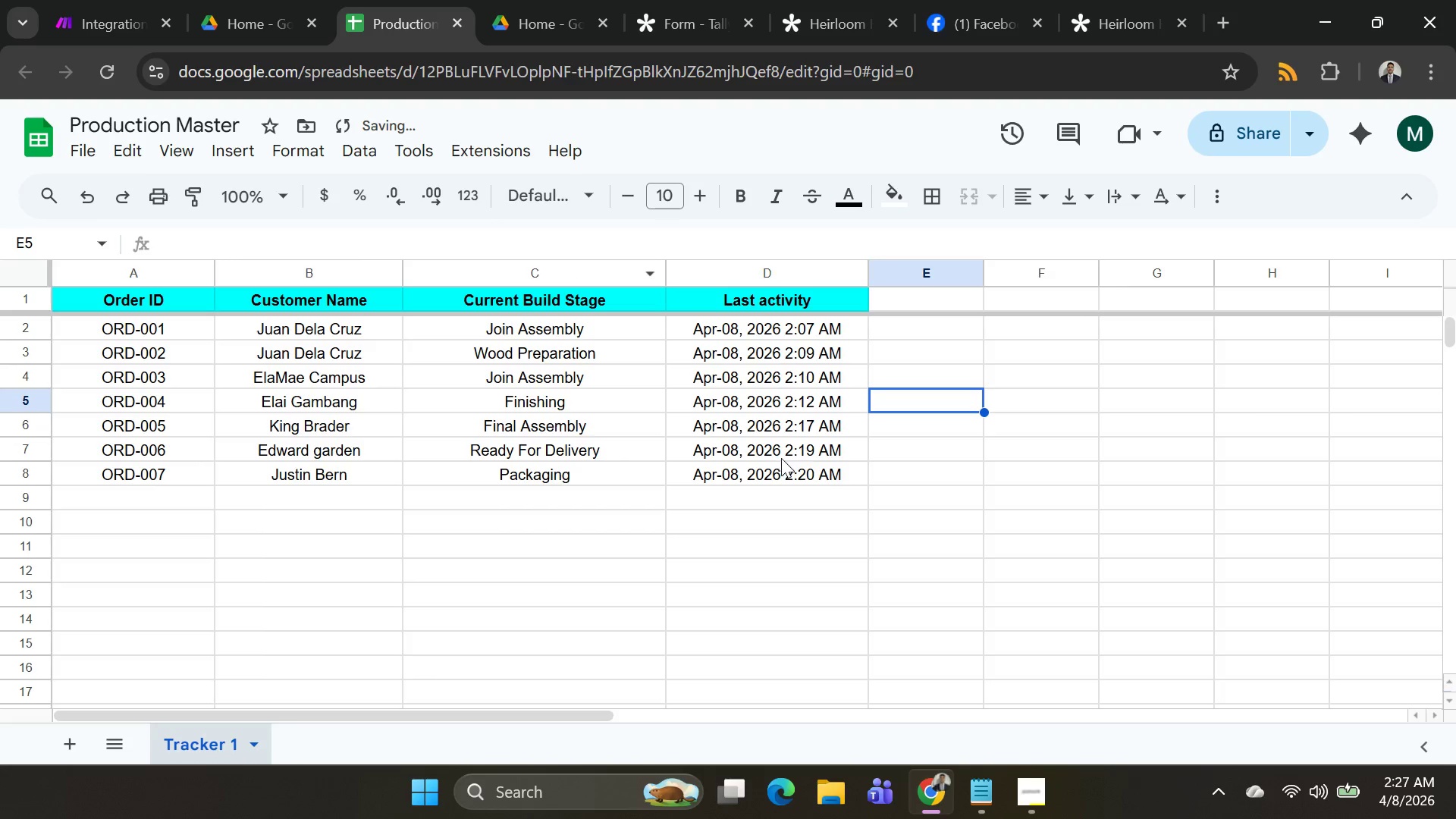 
scroll: coordinate [728, 425], scroll_direction: up, amount: 5.0
 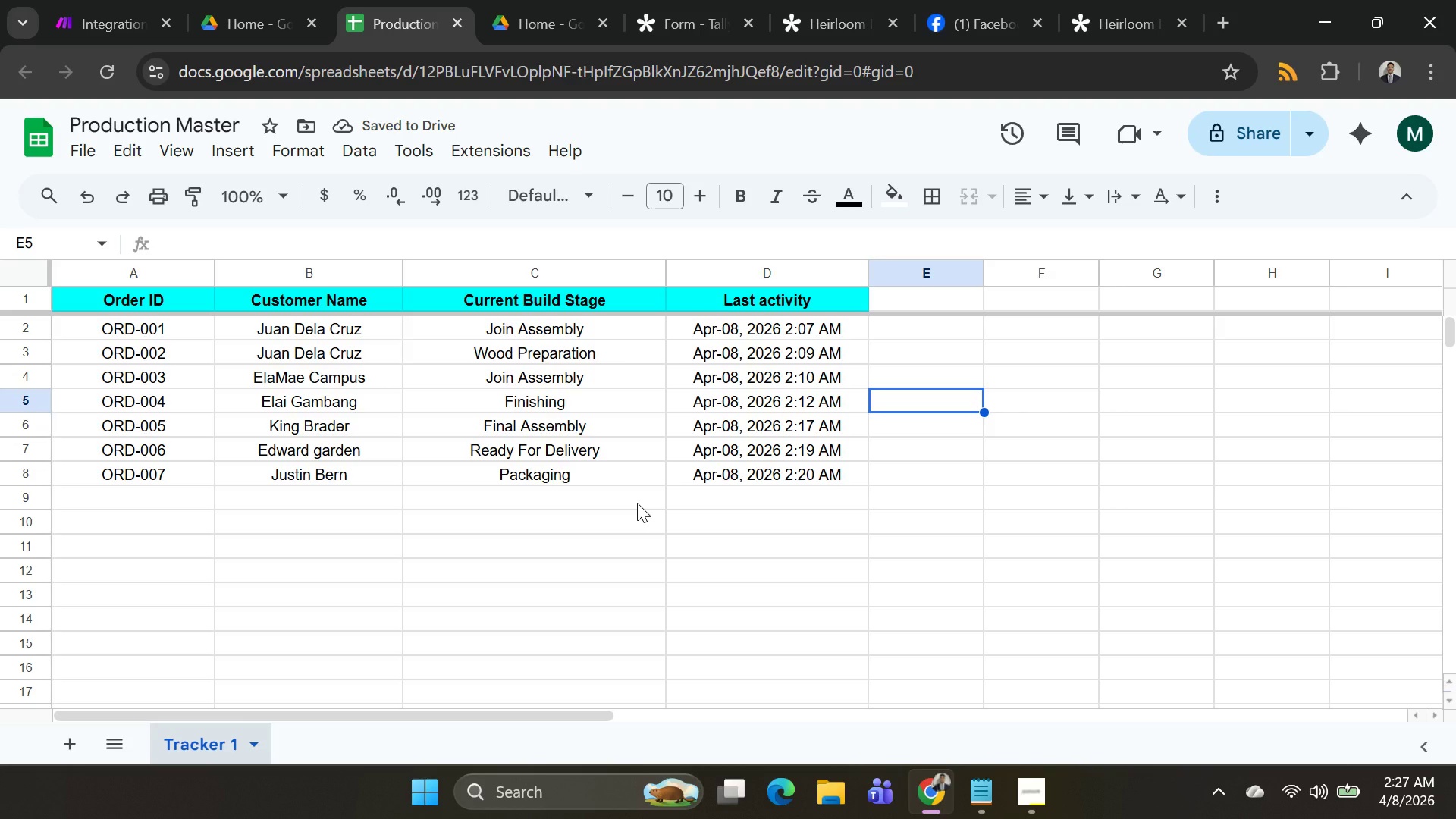 
key(Alt+Tab)